 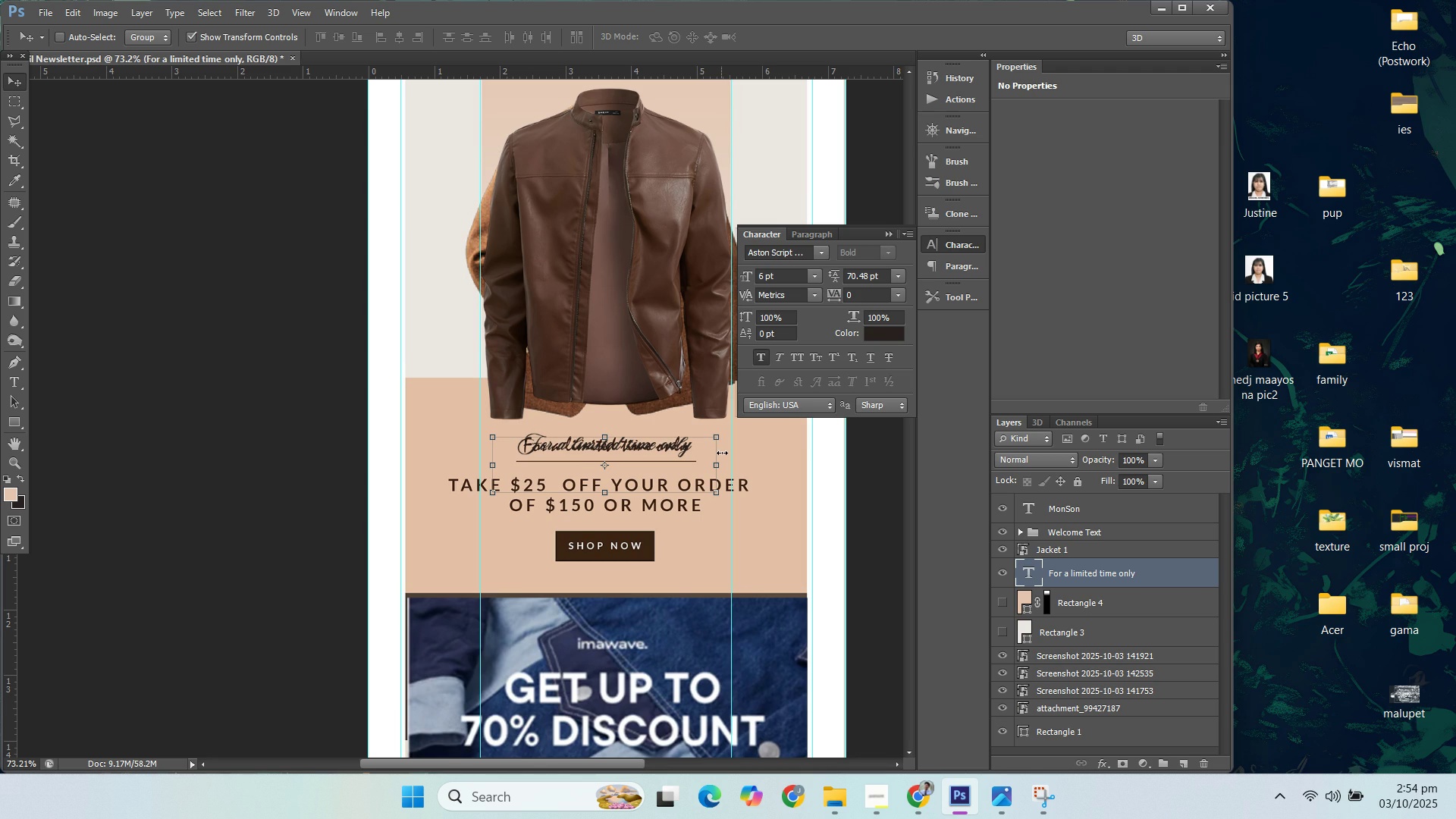 
key(ArrowDown)
 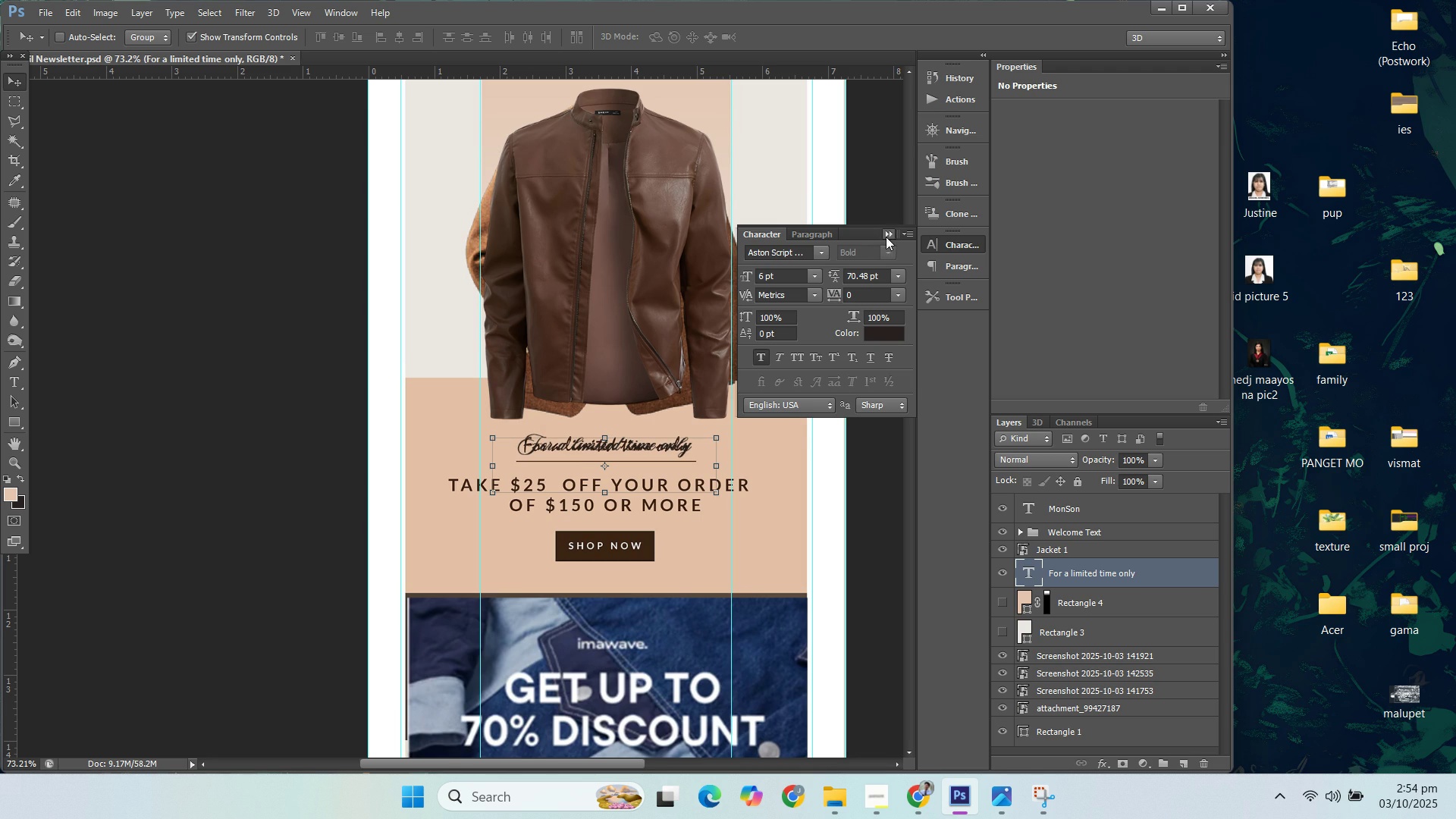 
left_click([888, 235])
 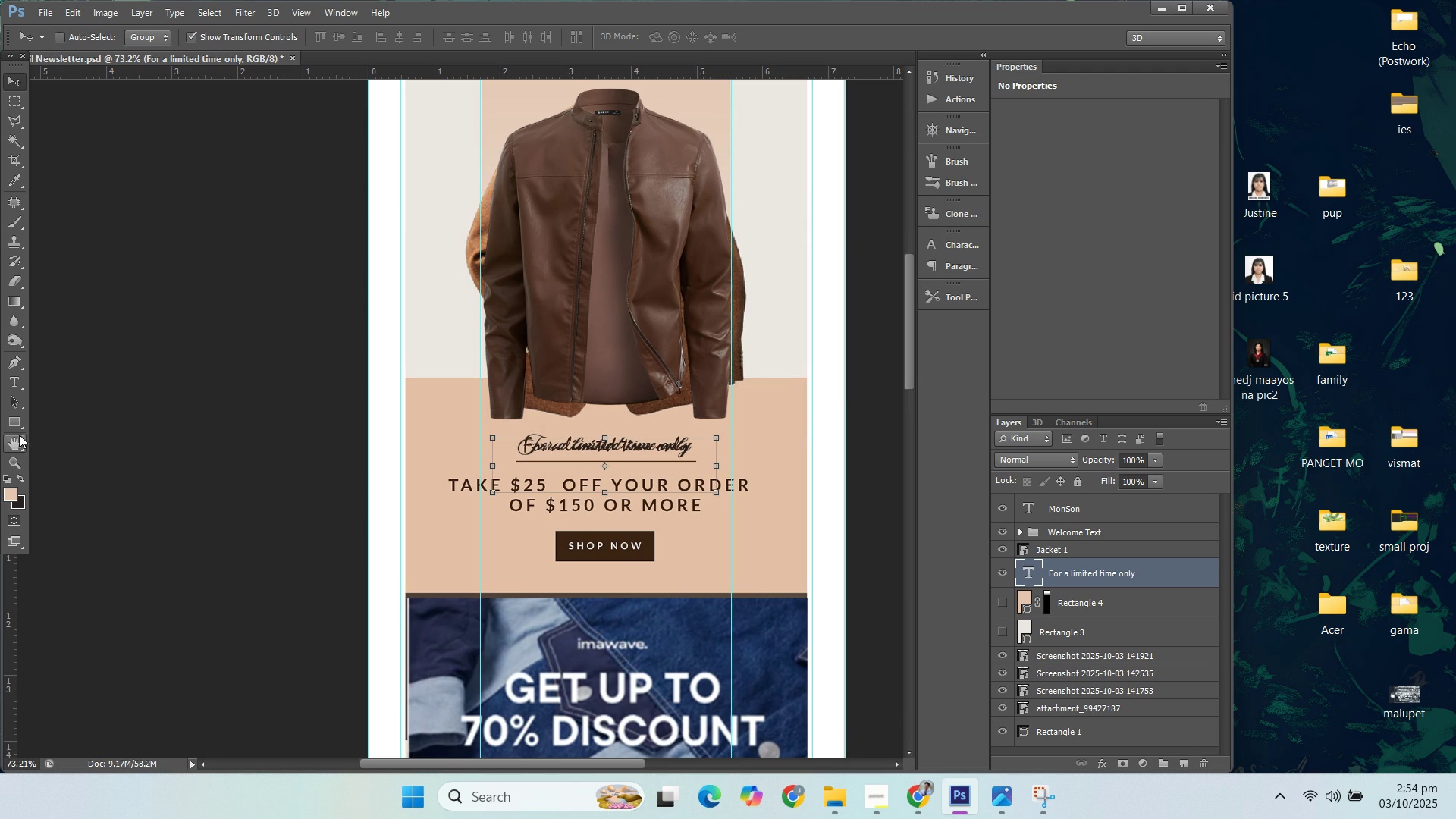 
right_click([19, 422])
 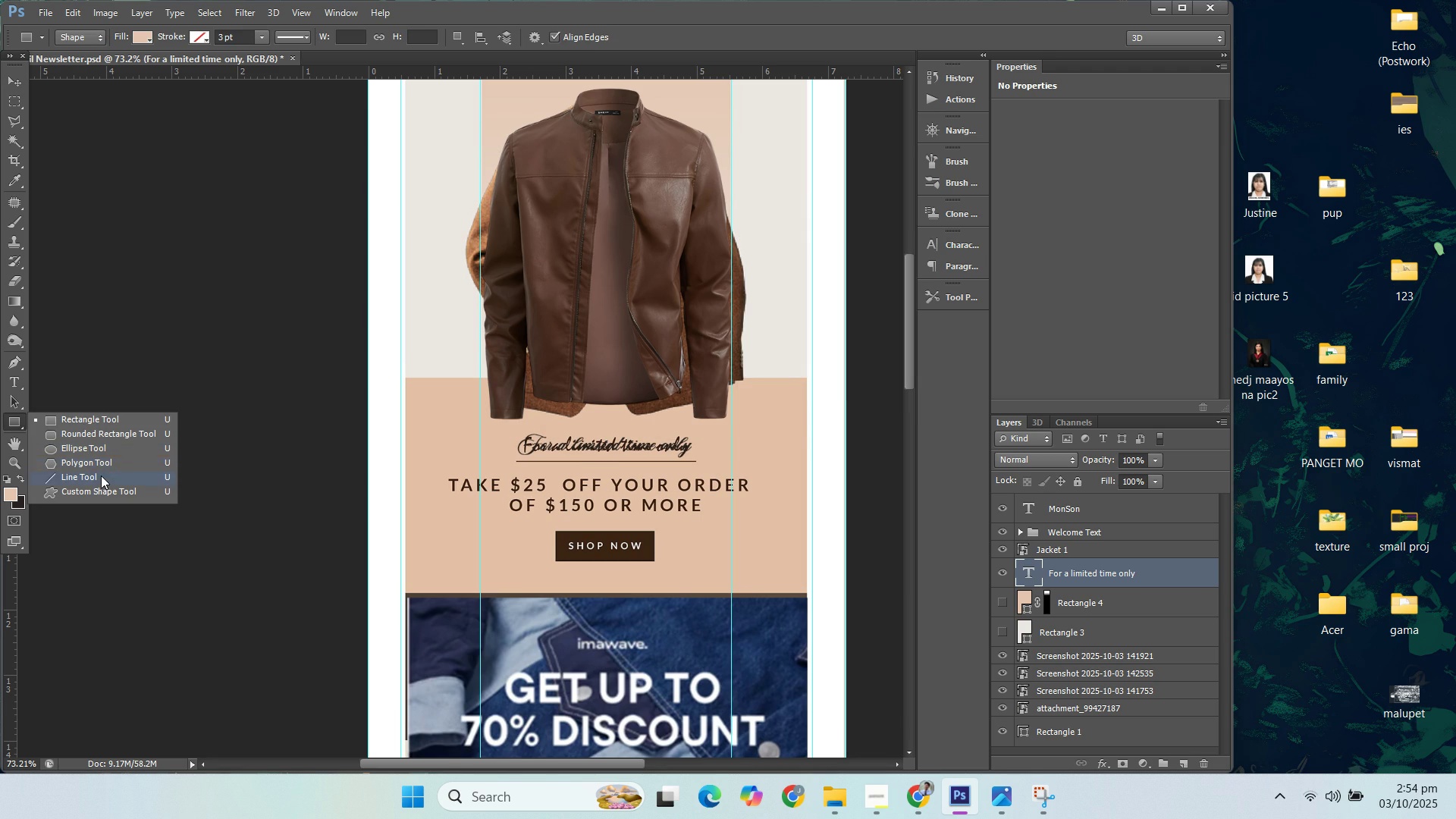 
left_click([101, 475])